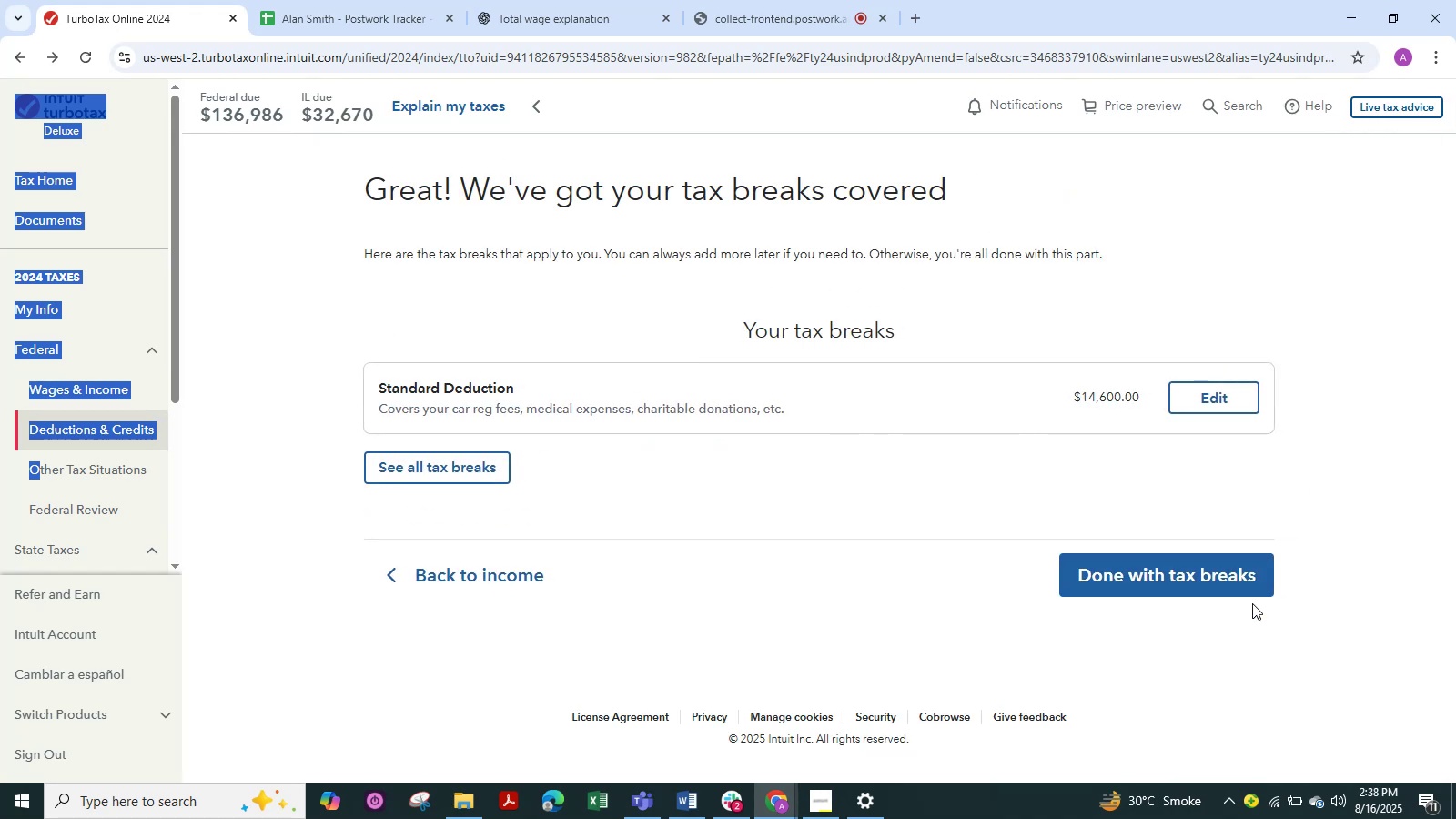 
wait(5.02)
 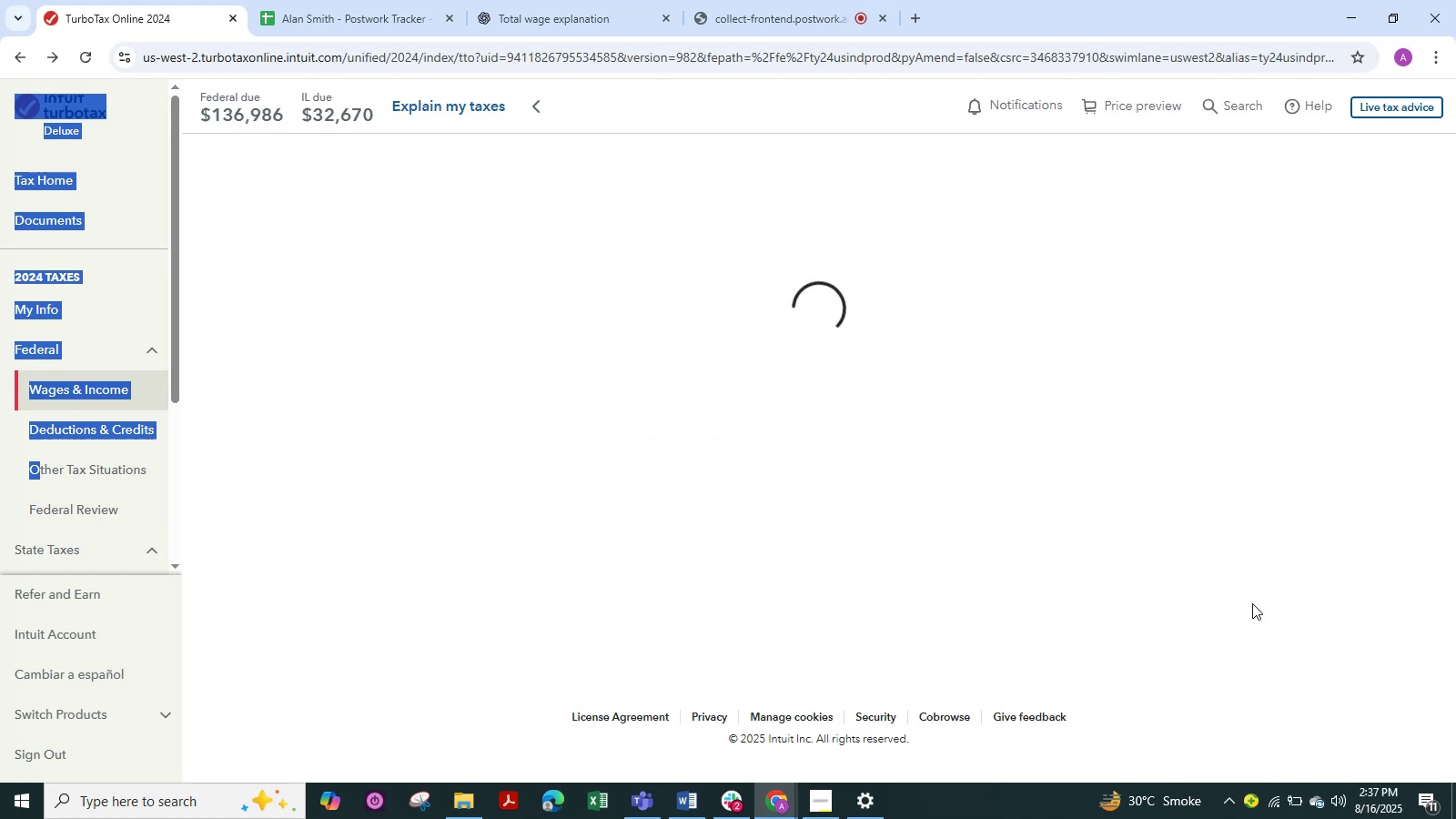 
left_click([1188, 591])
 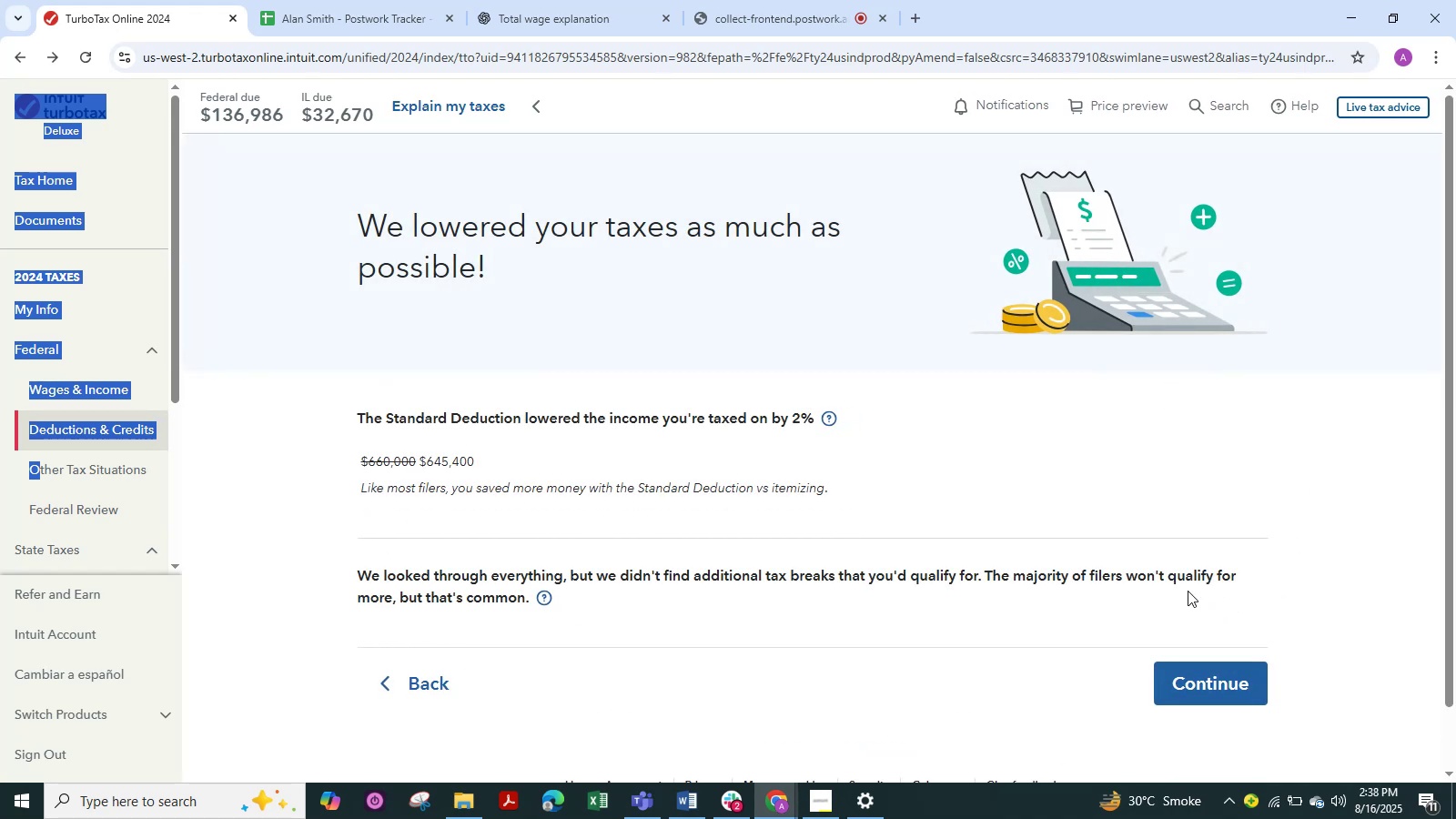 
left_click([1212, 679])
 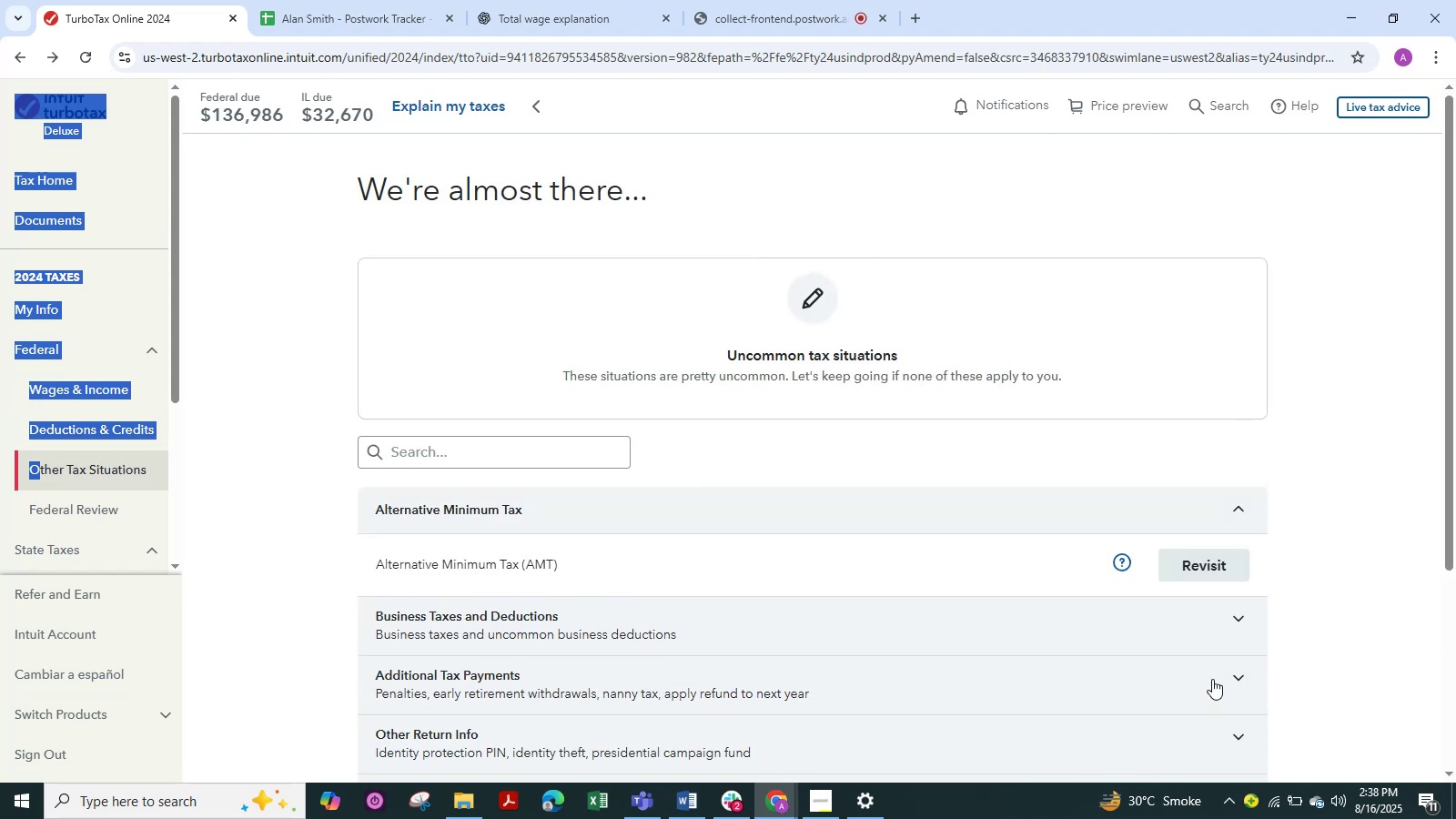 
wait(7.62)
 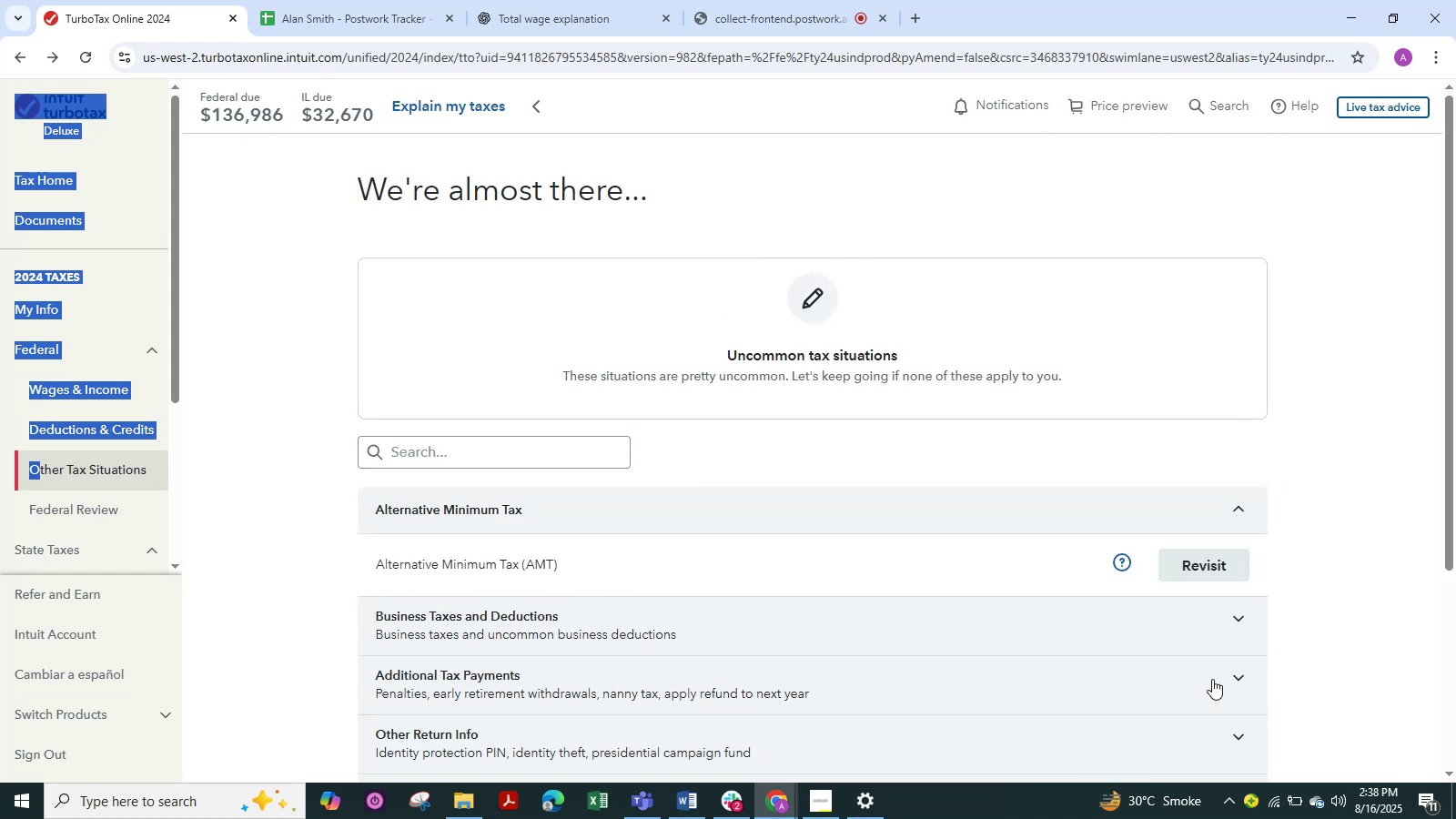 
scroll: coordinate [1031, 537], scroll_direction: down, amount: 5.0
 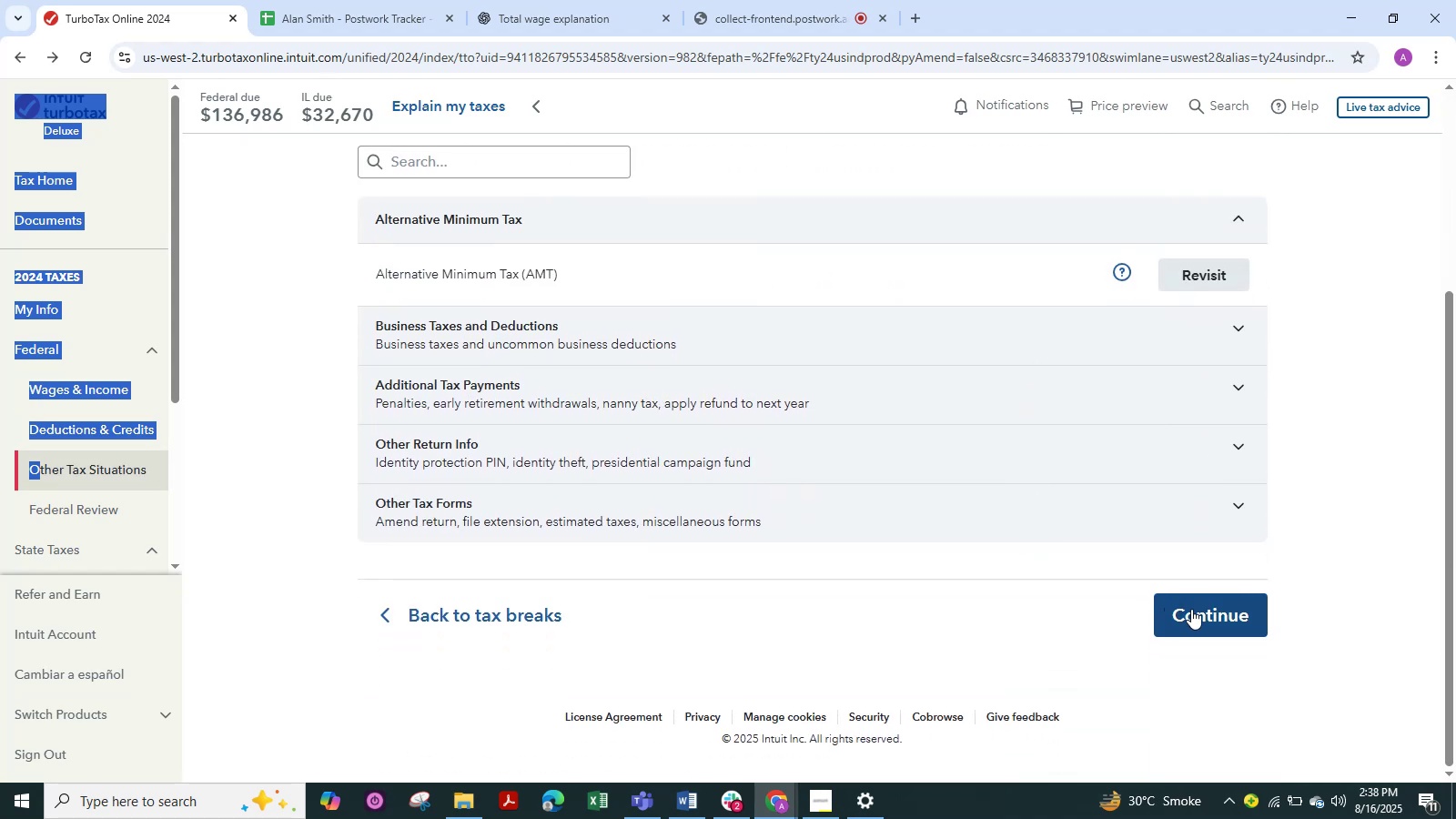 
left_click([1194, 611])
 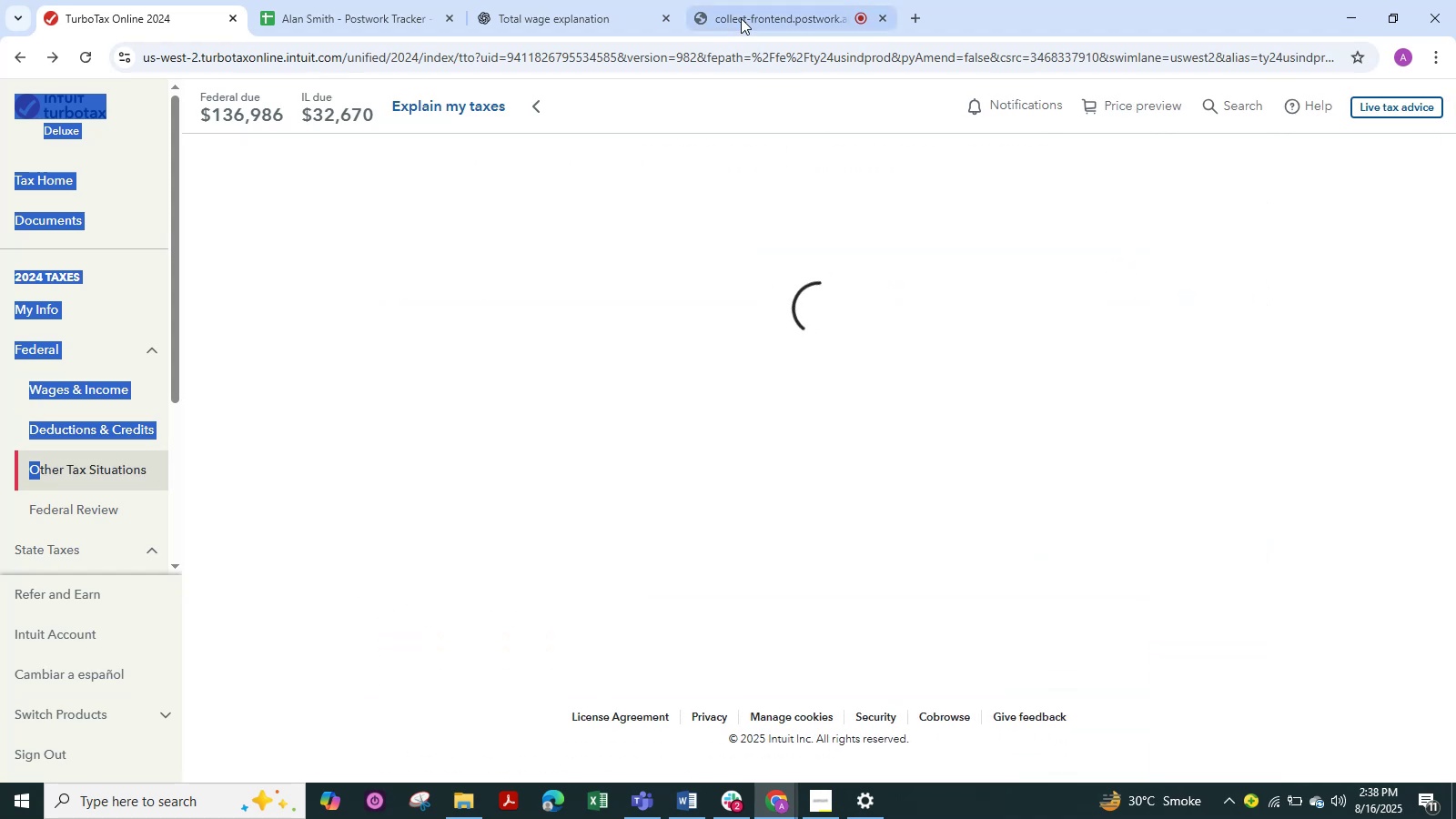 
left_click([742, 15])
 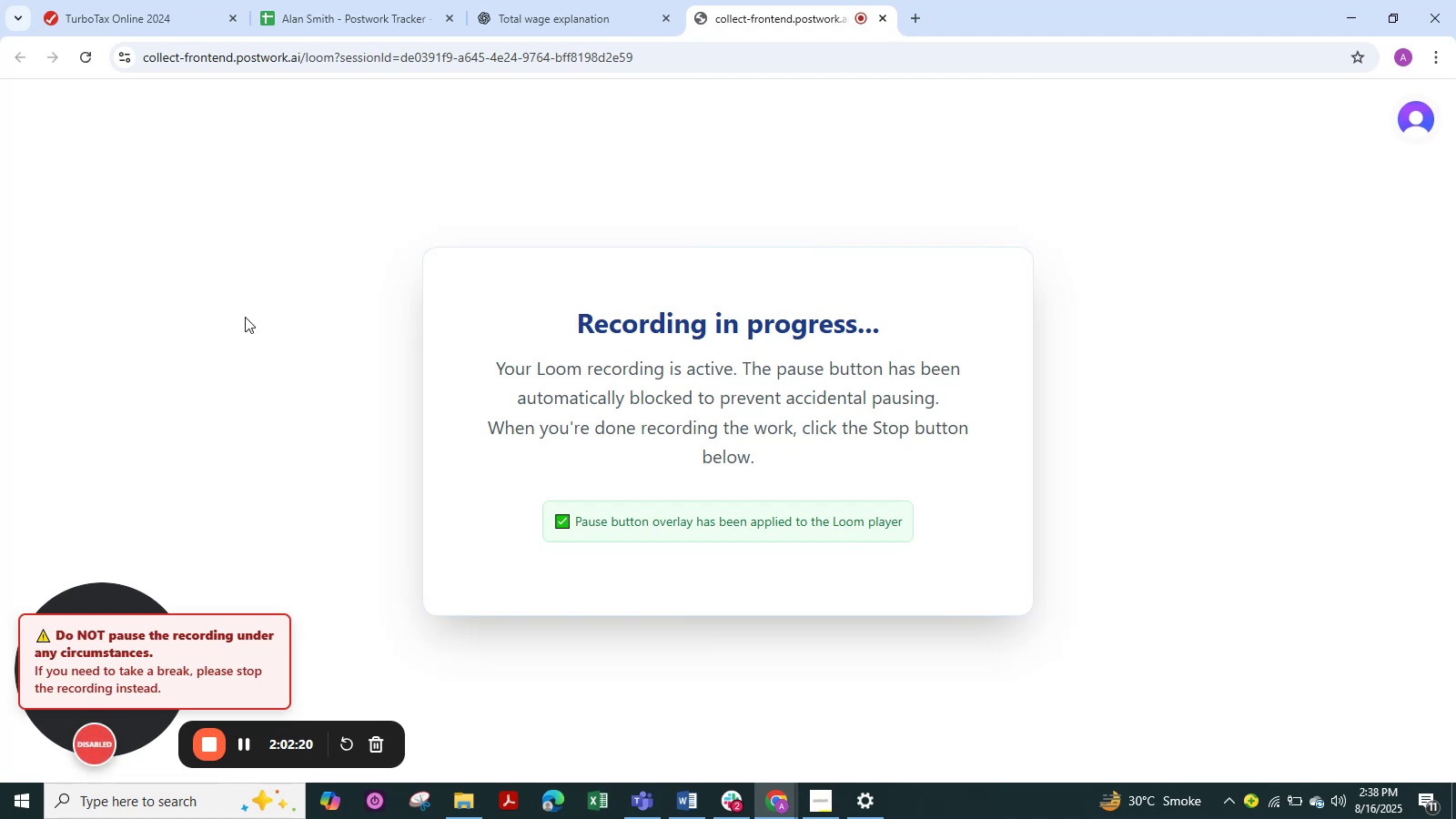 
left_click([245, 317])
 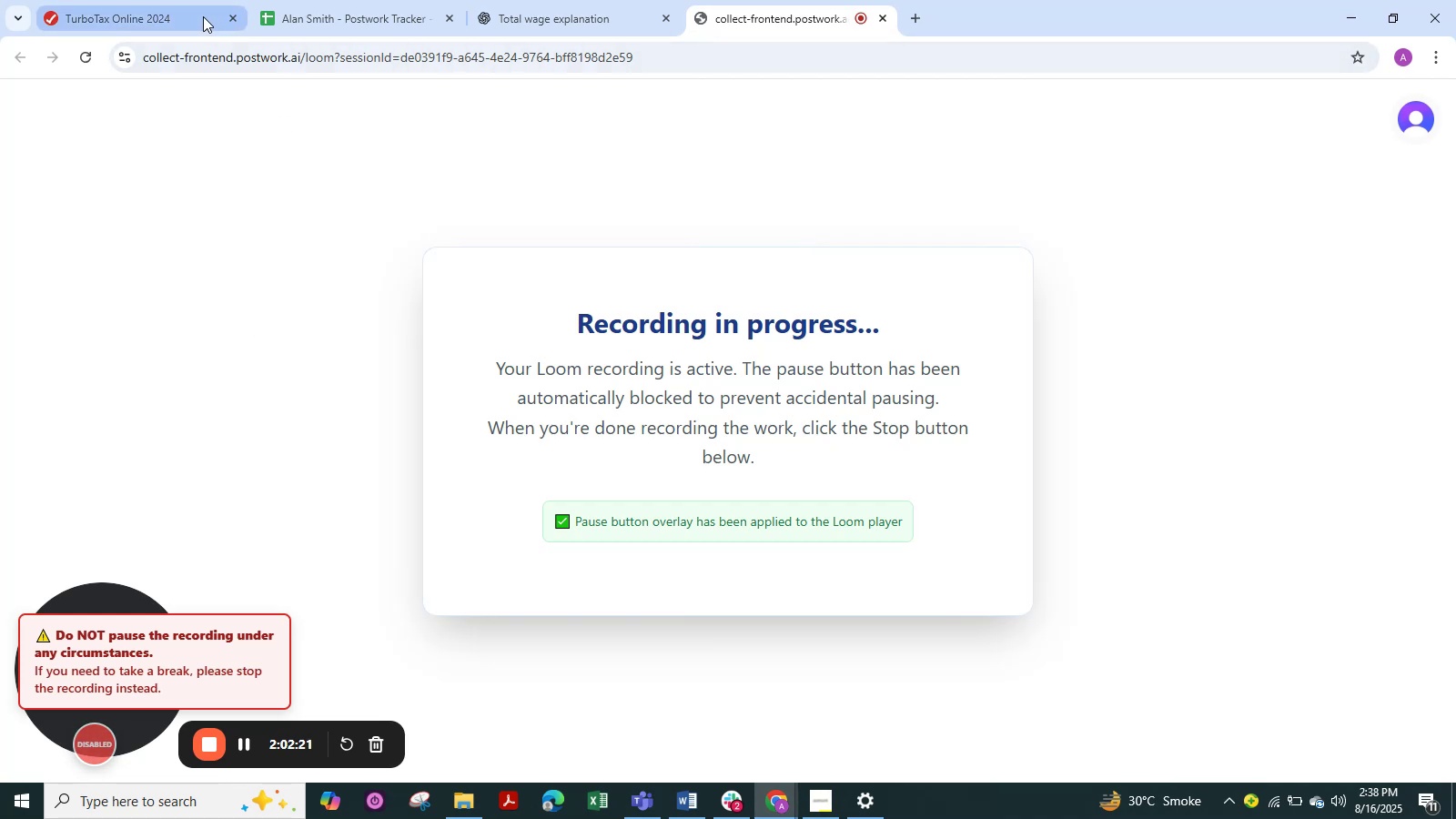 
left_click([180, 10])
 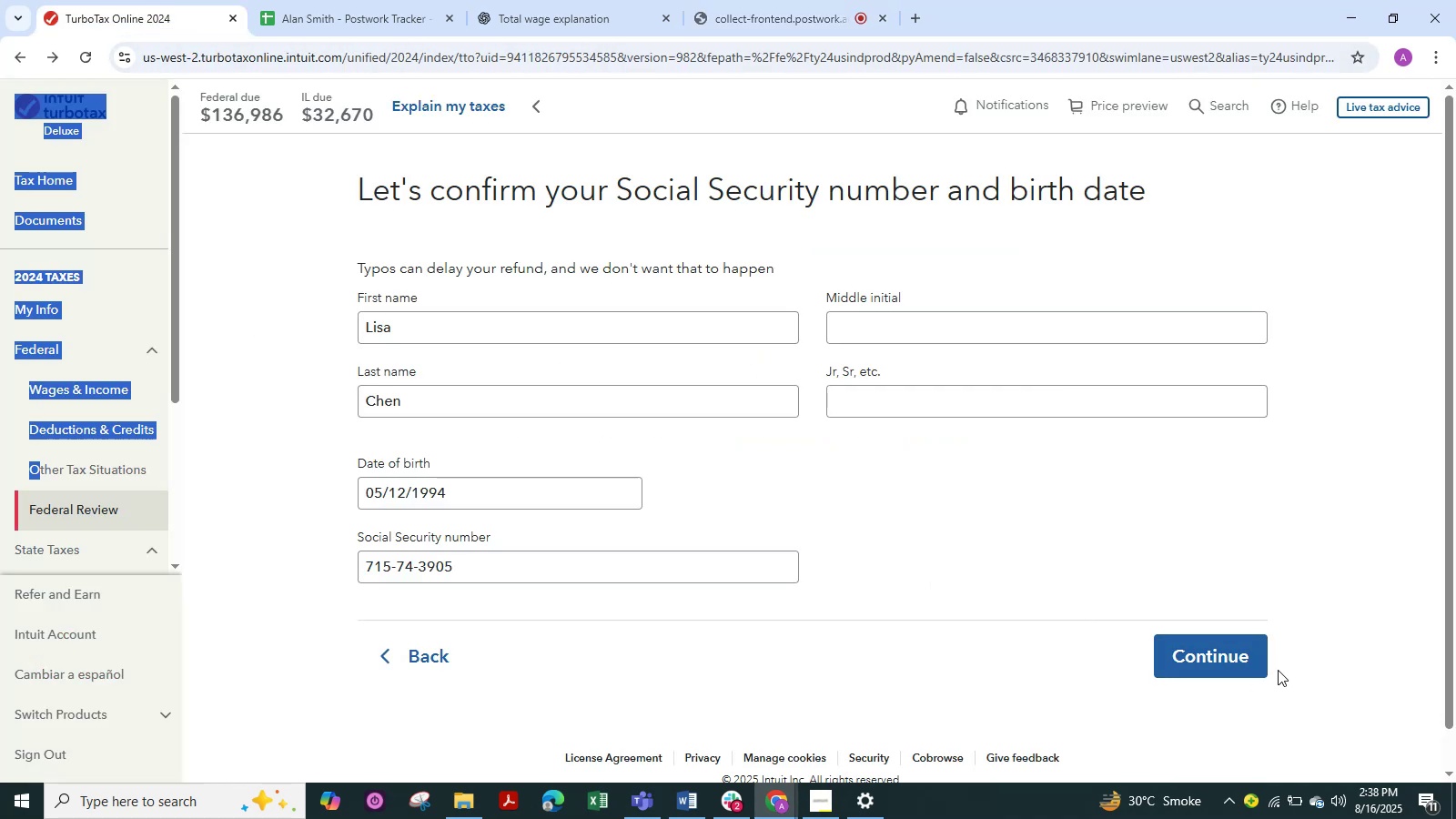 
left_click([1239, 664])
 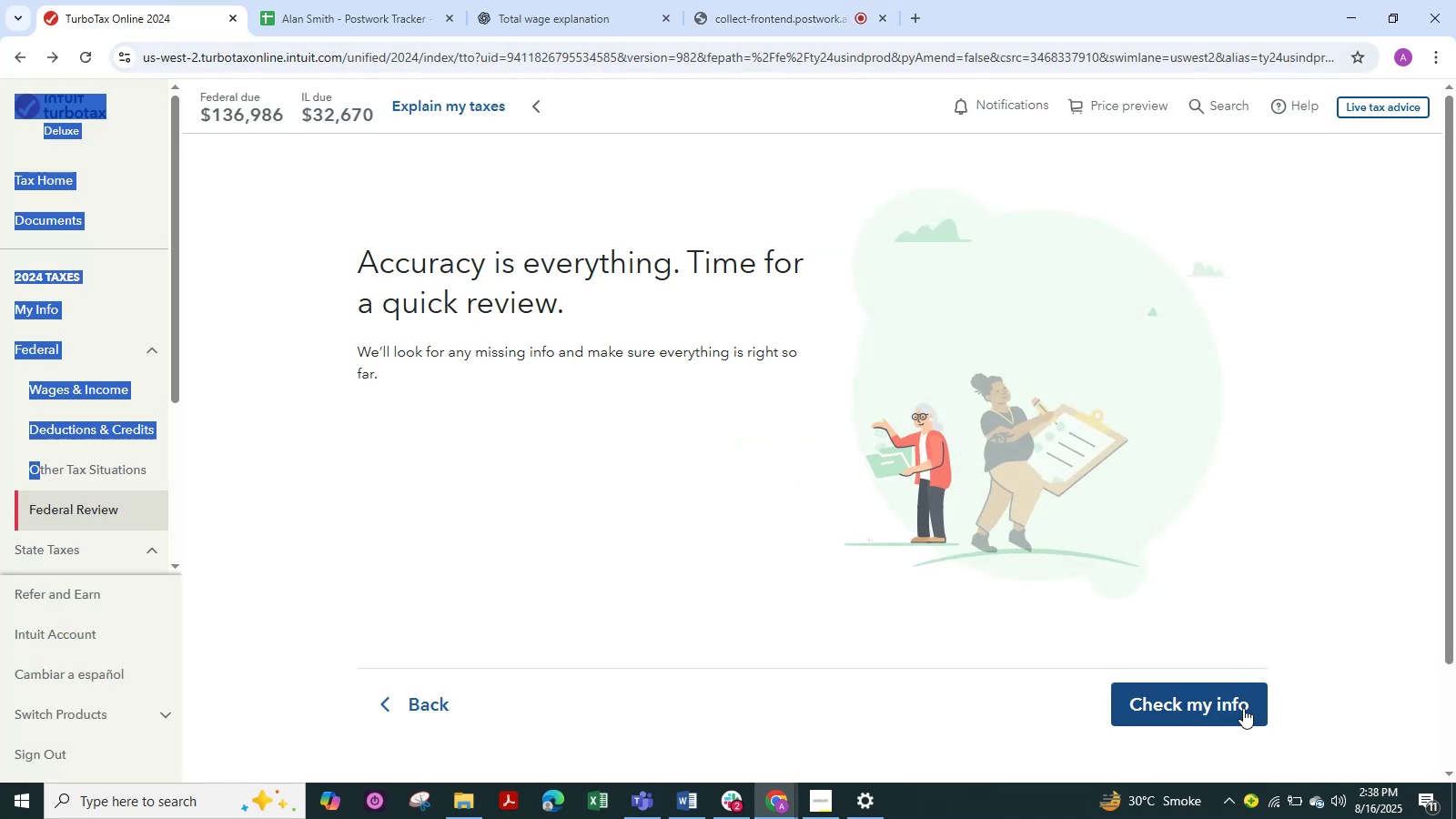 
left_click([1224, 700])
 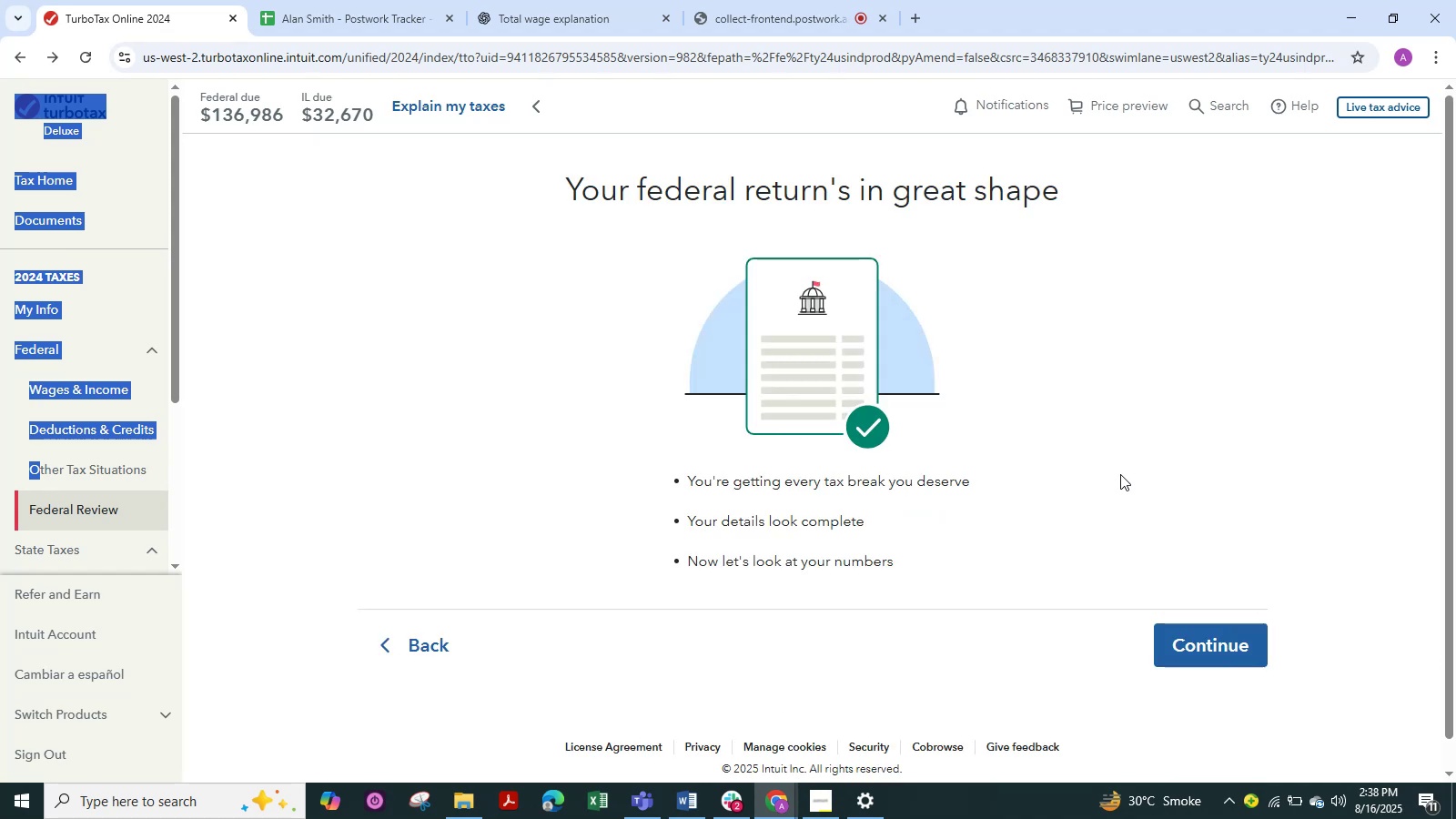 